 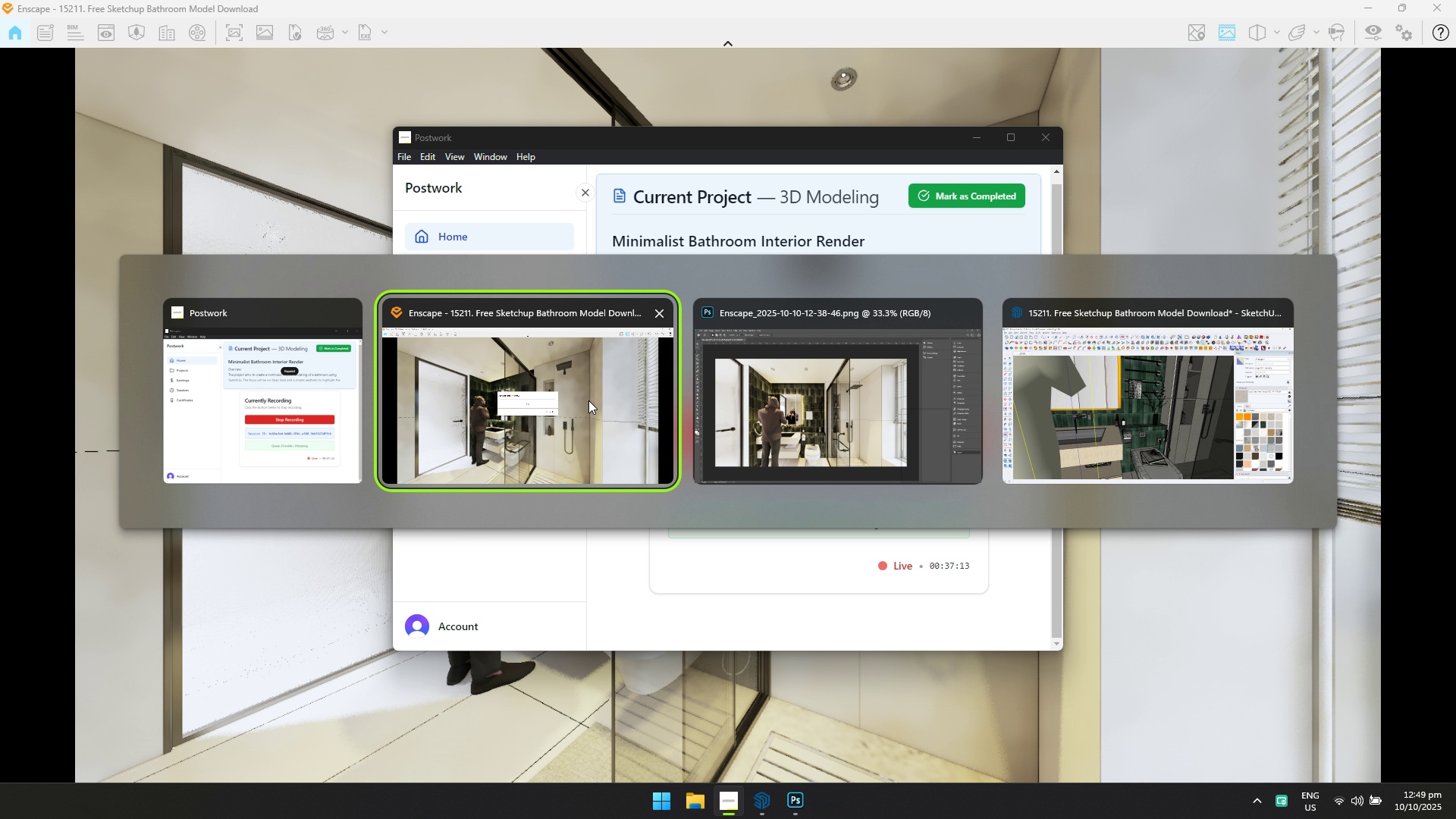 
key(Alt+Tab)
 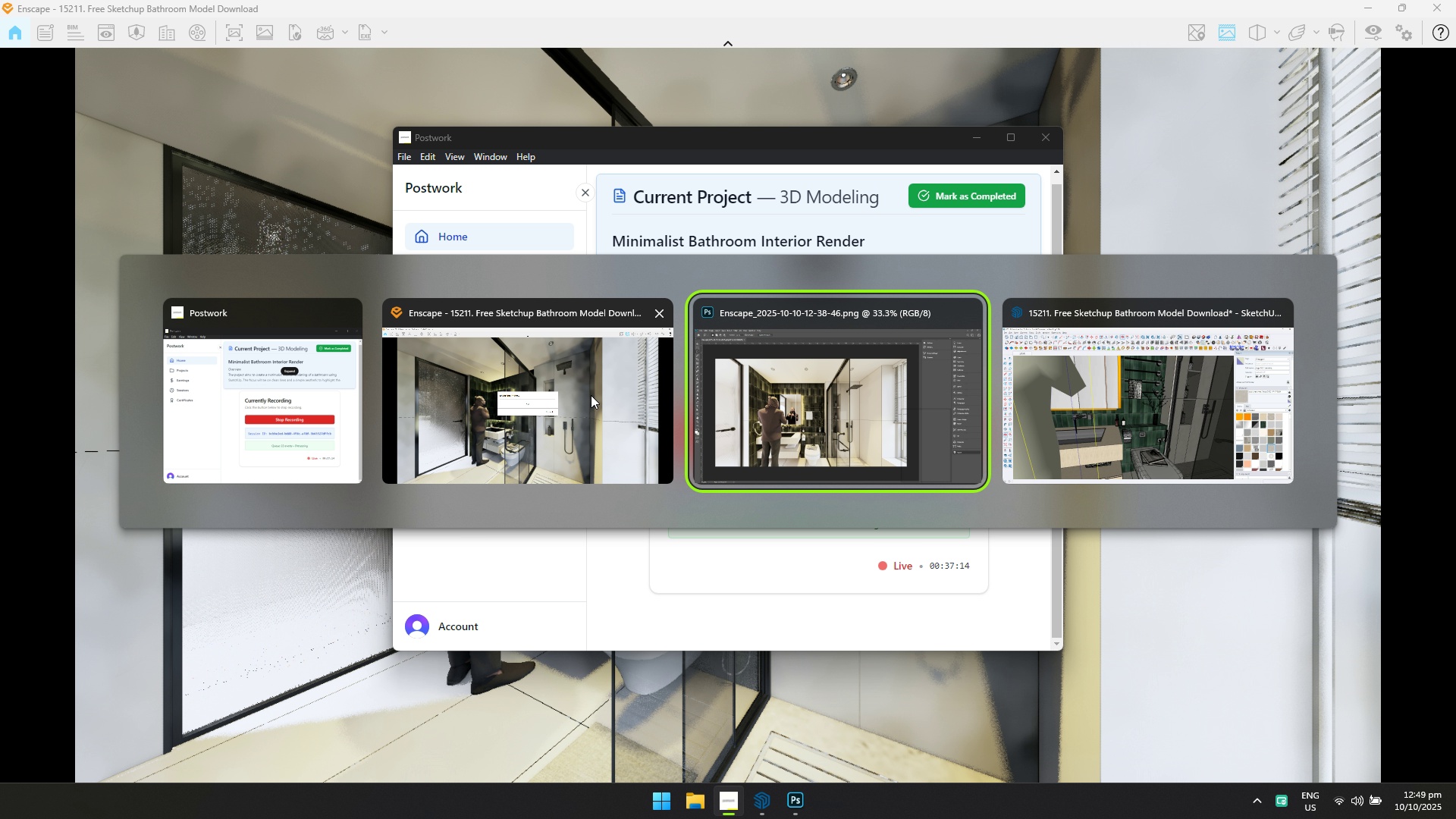 
key(Alt+Tab)
 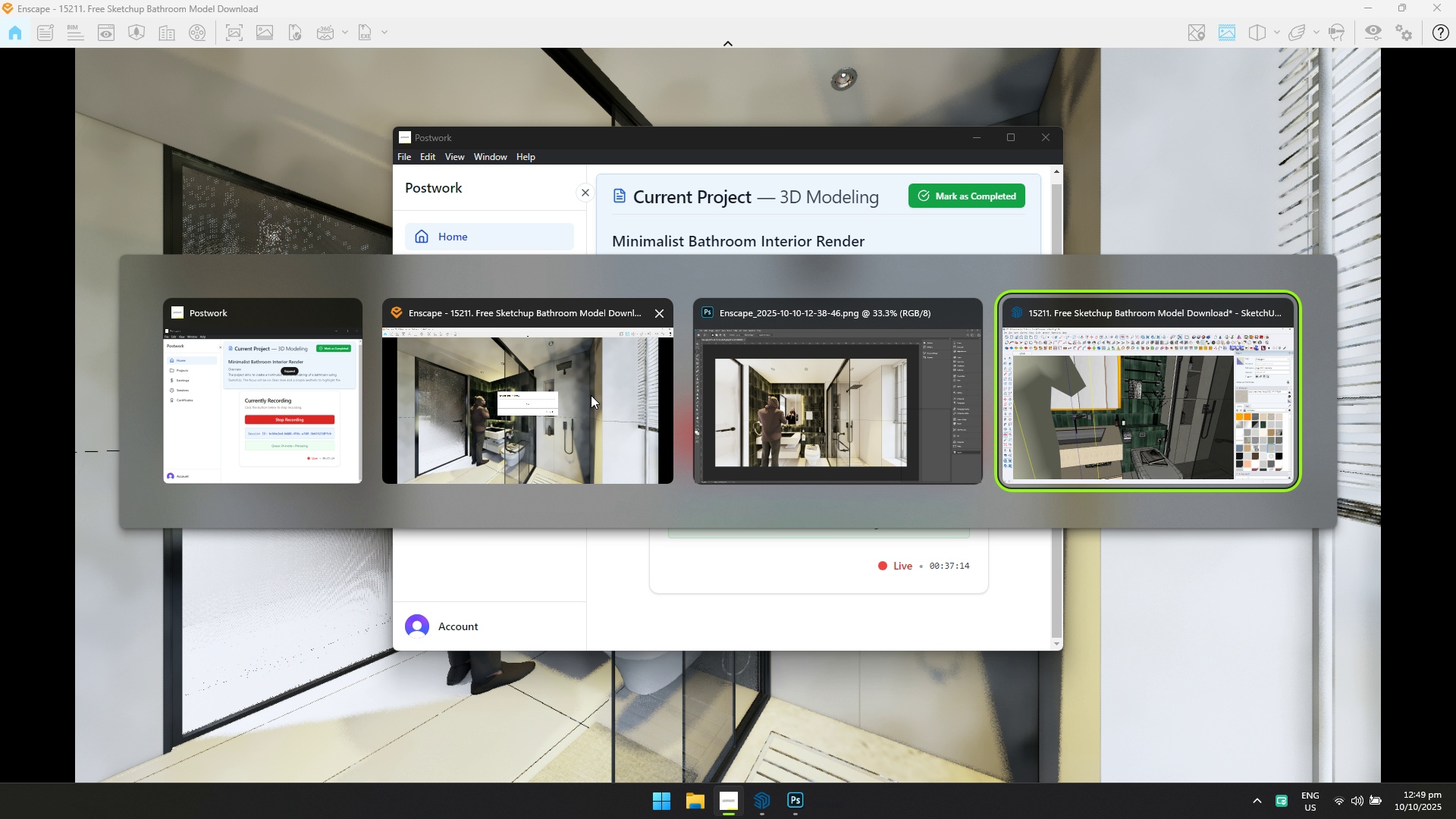 
key(Alt+Tab)
 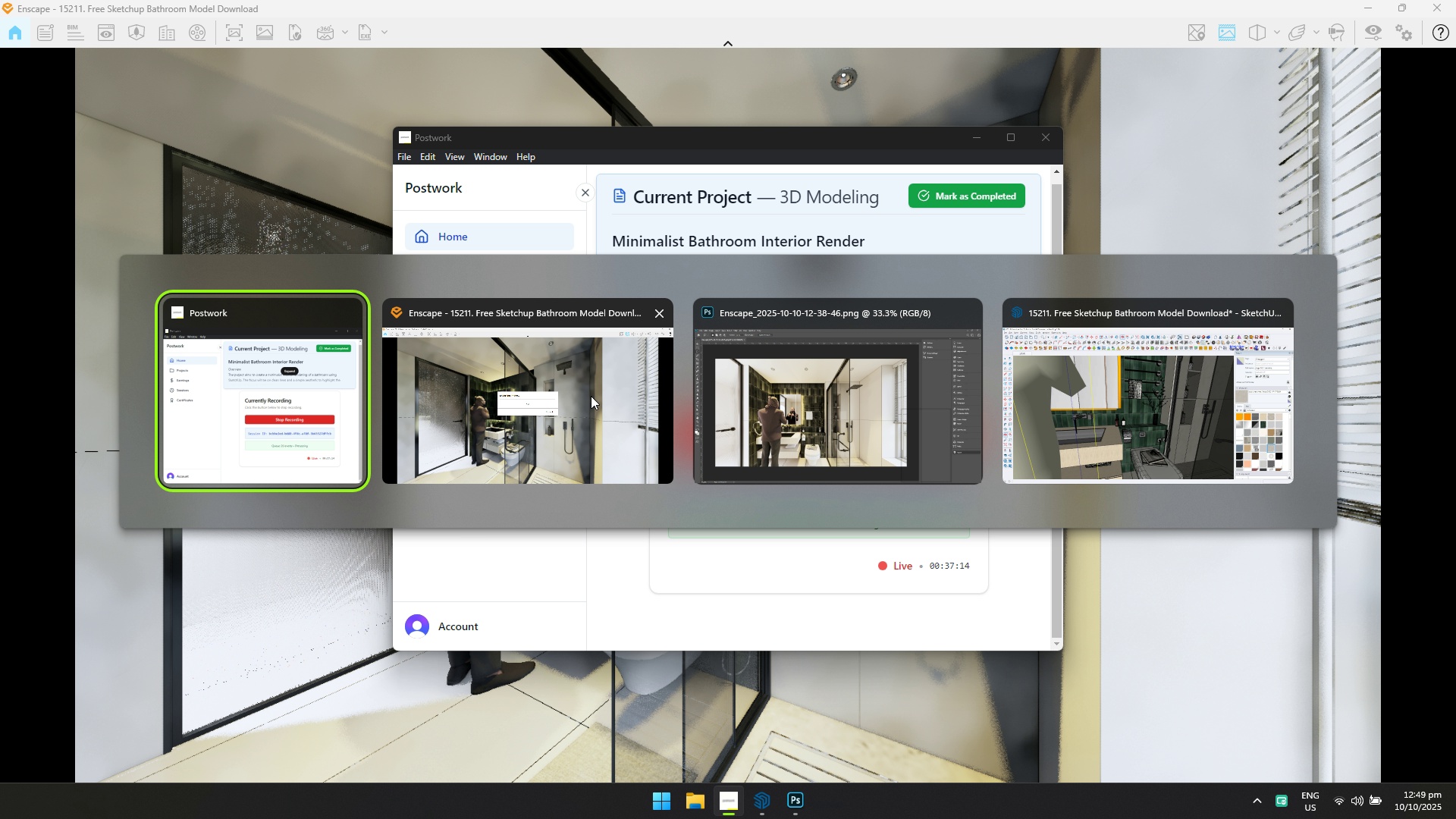 
key(Alt+Tab)
 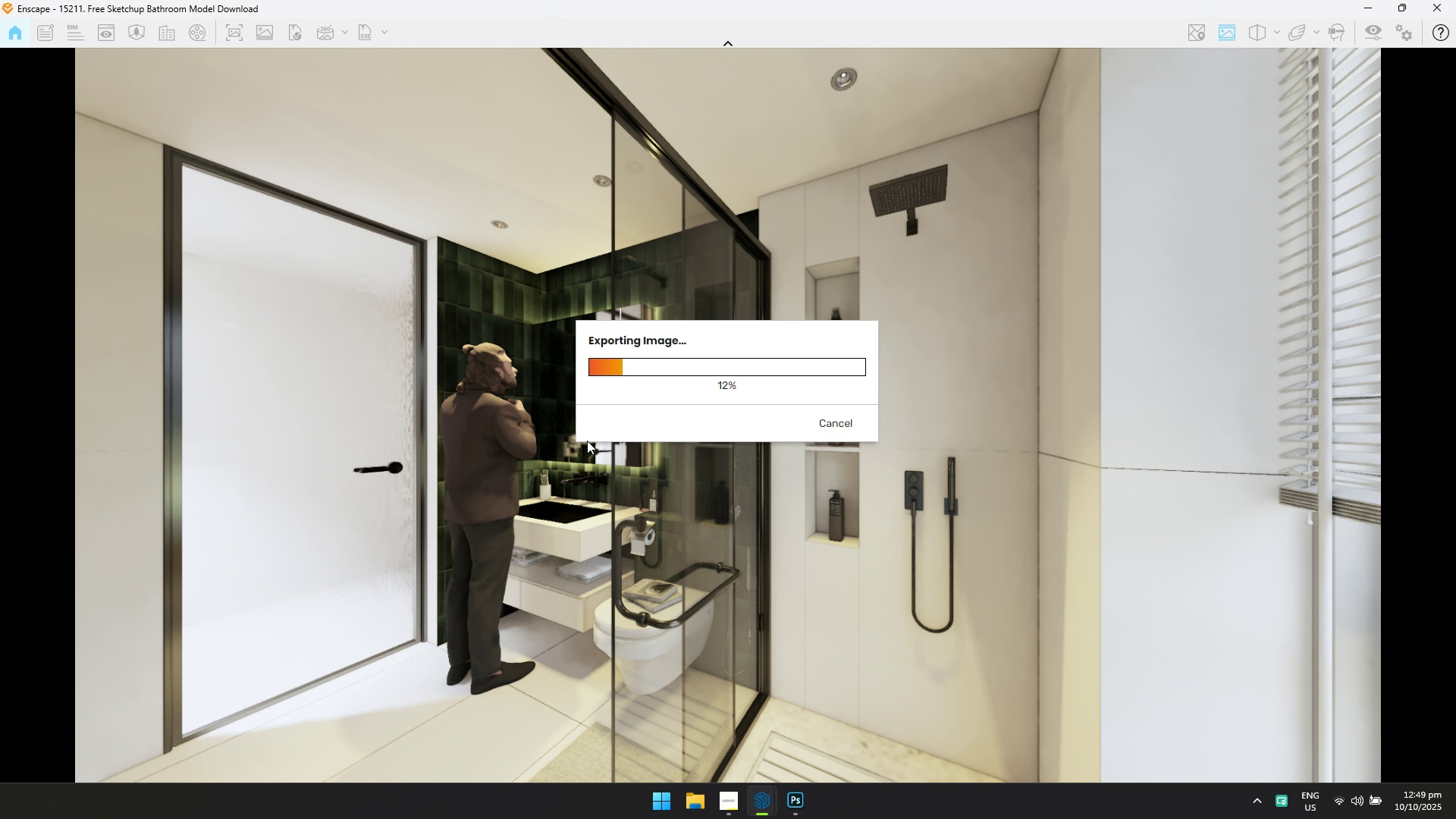 
wait(7.15)
 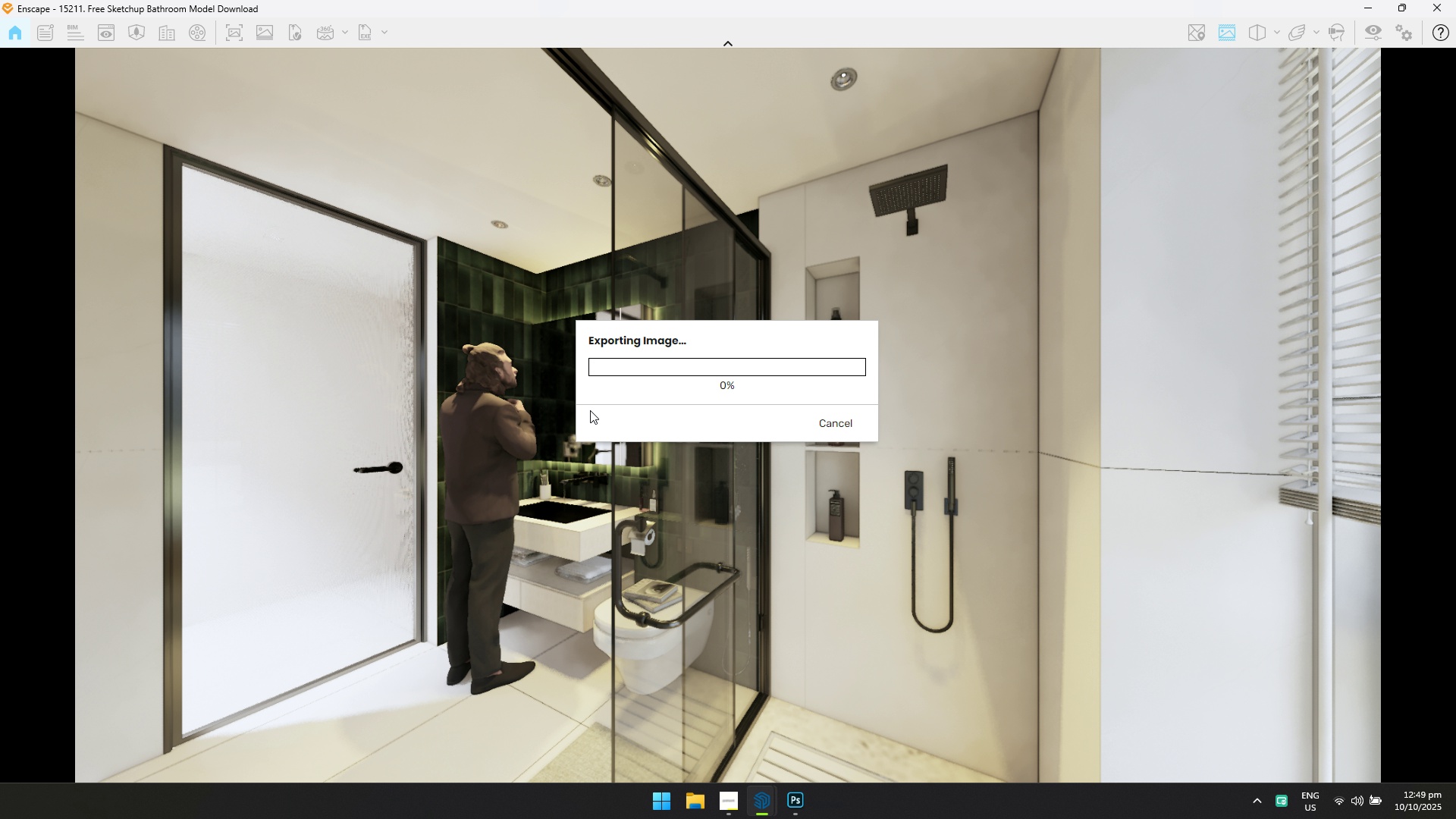 
key(Alt+Tab)
 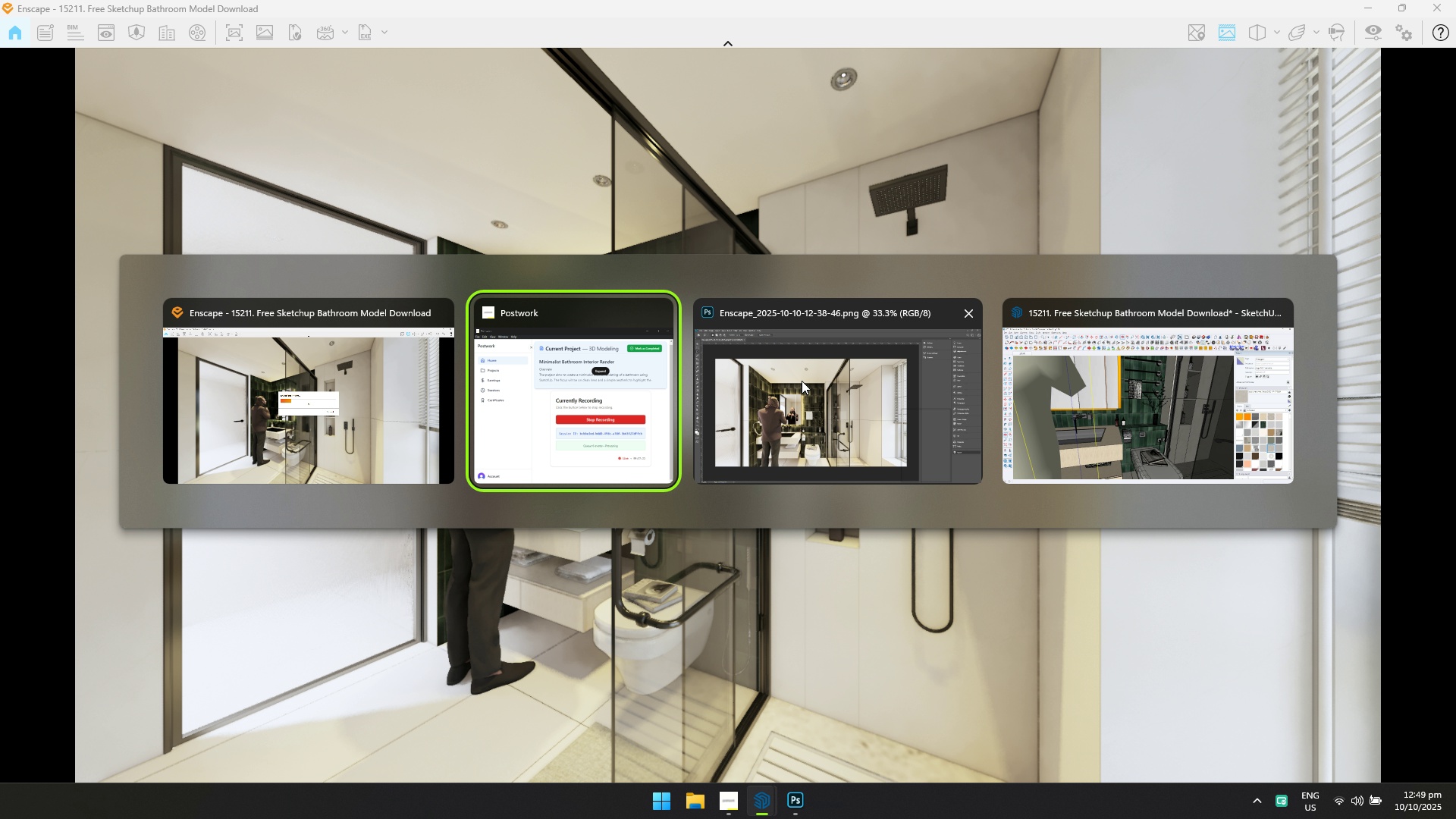 
key(Alt+Tab)
 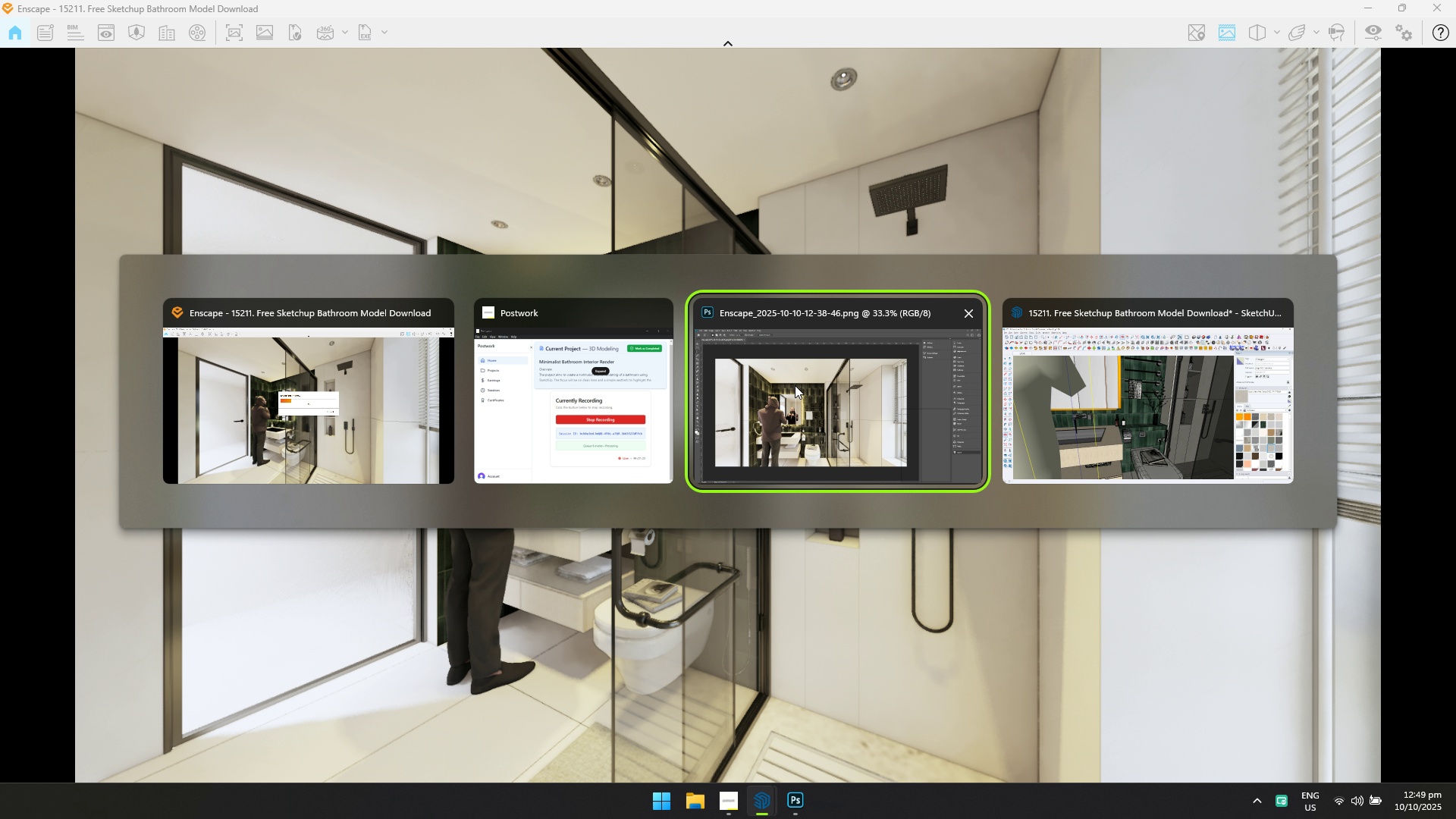 
key(Alt+Tab)
 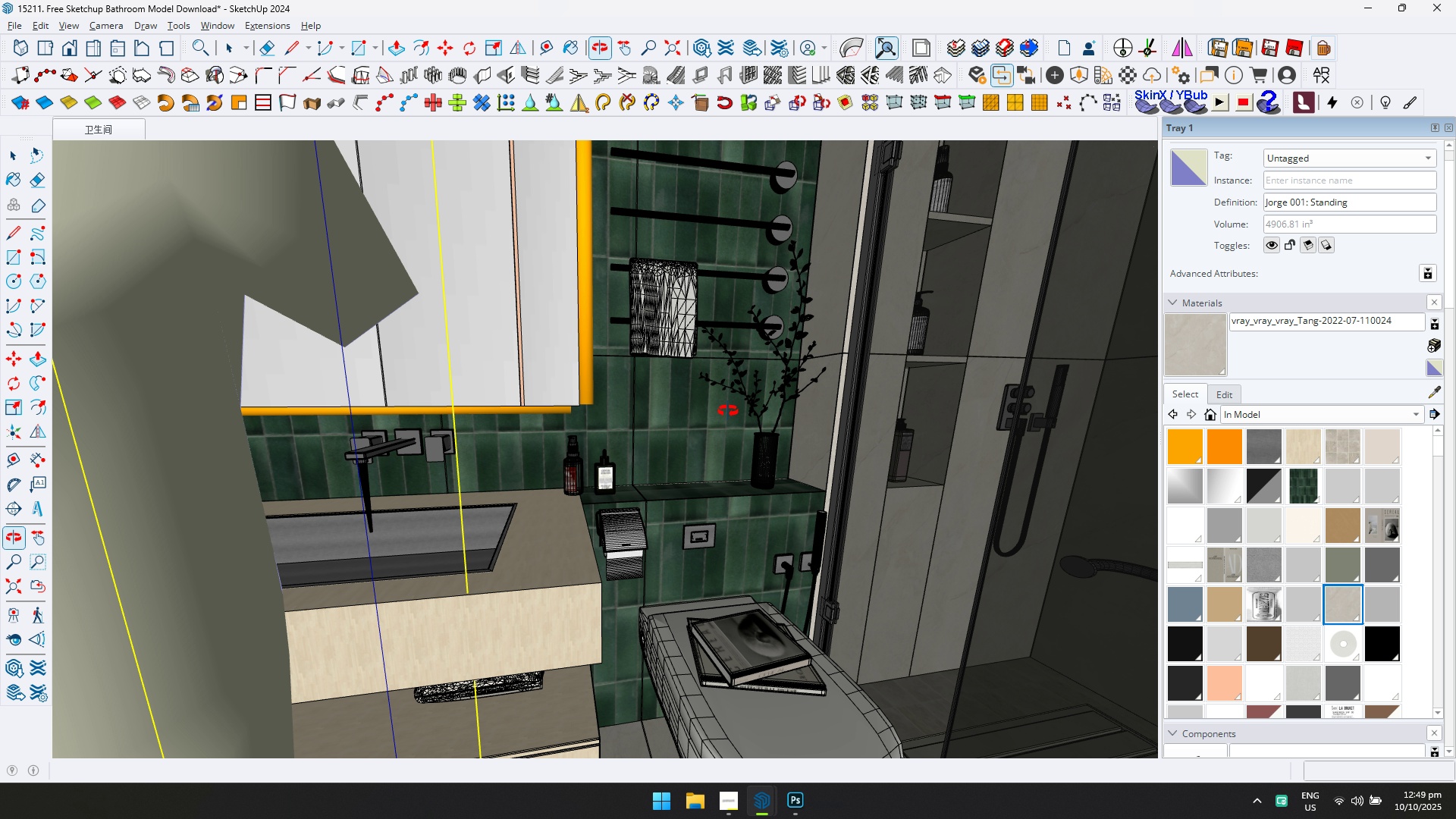 
scroll: coordinate [673, 428], scroll_direction: down, amount: 2.0
 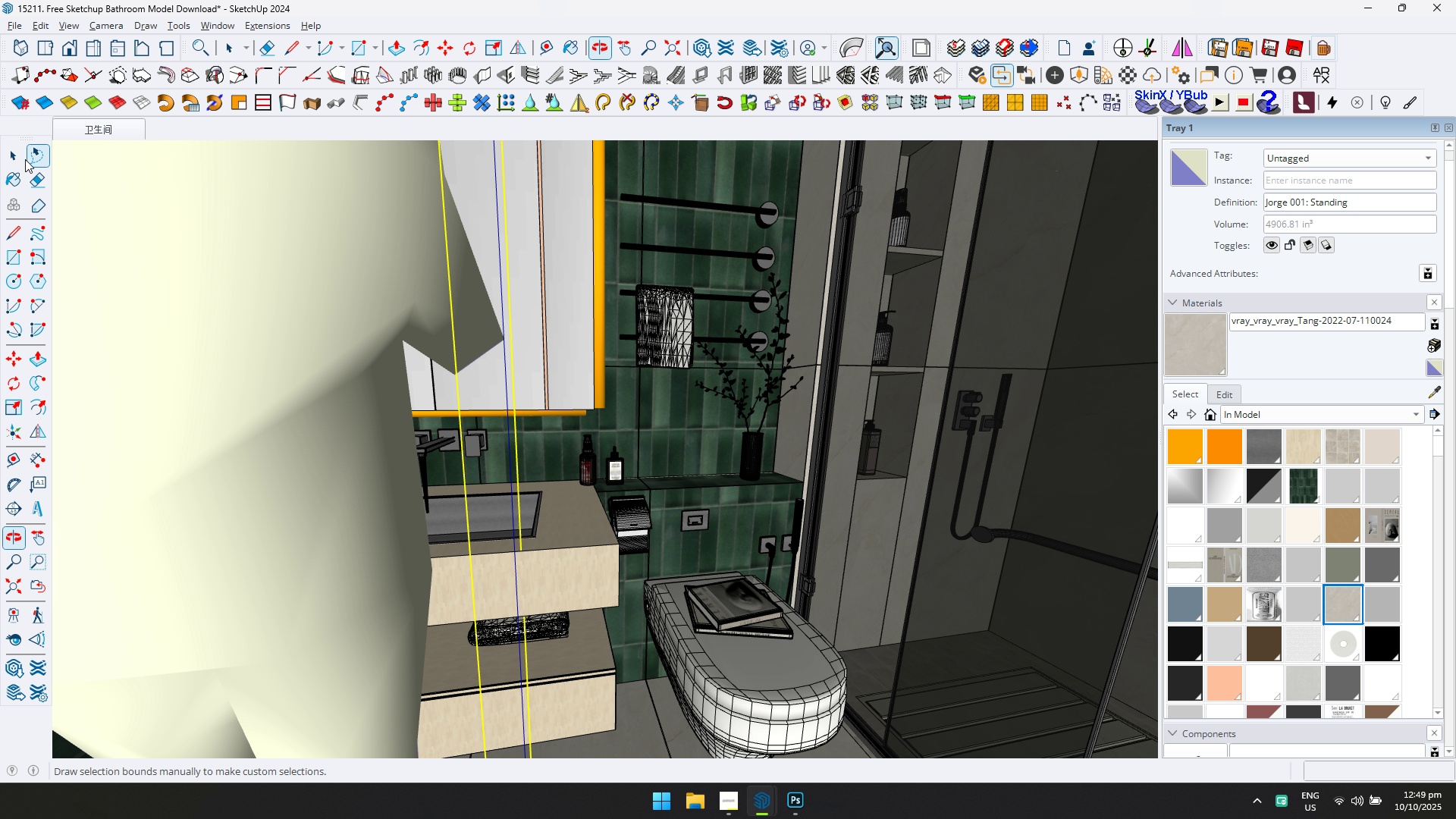 
left_click([20, 158])
 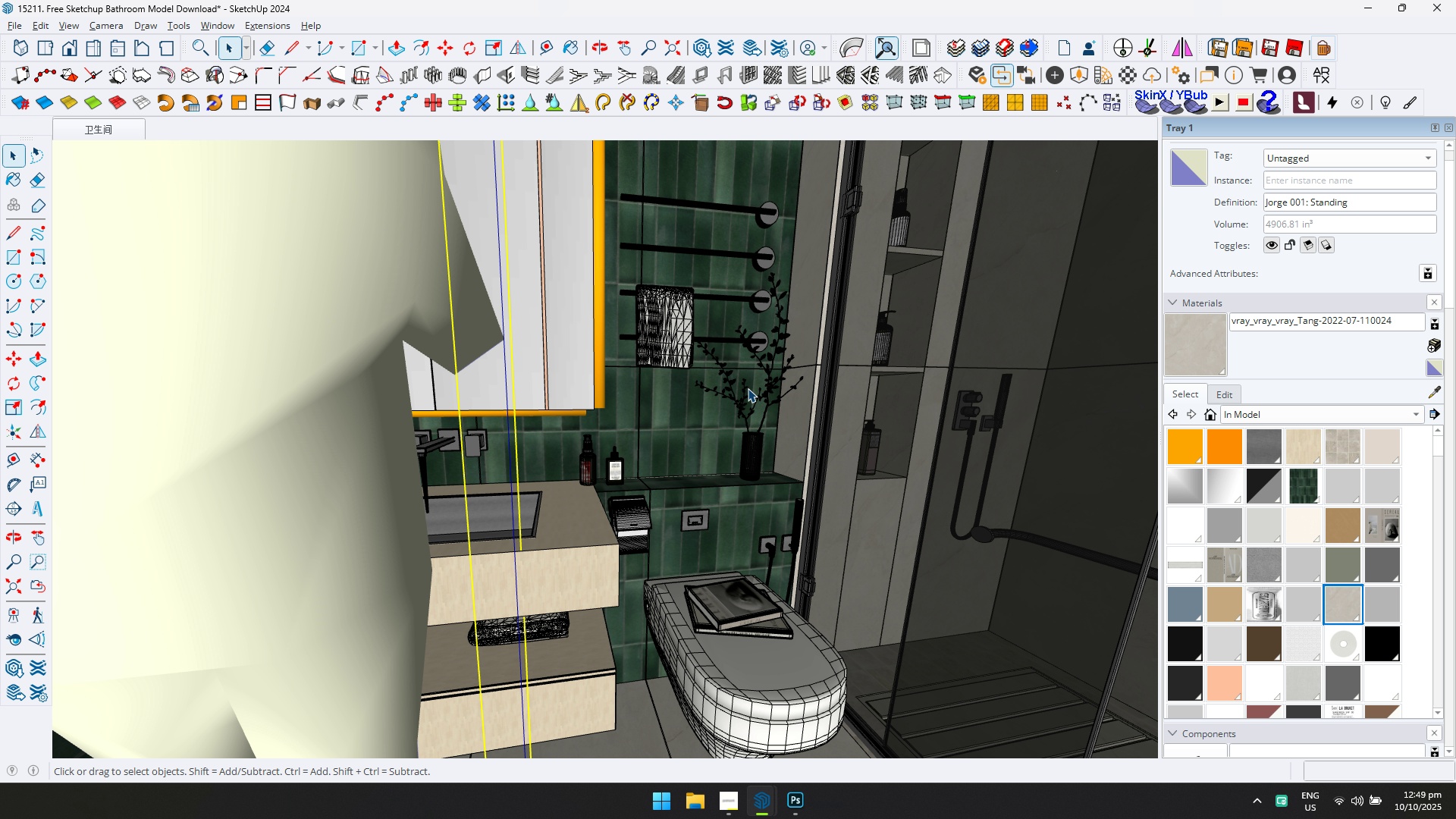 
scroll: coordinate [566, 639], scroll_direction: down, amount: 5.0
 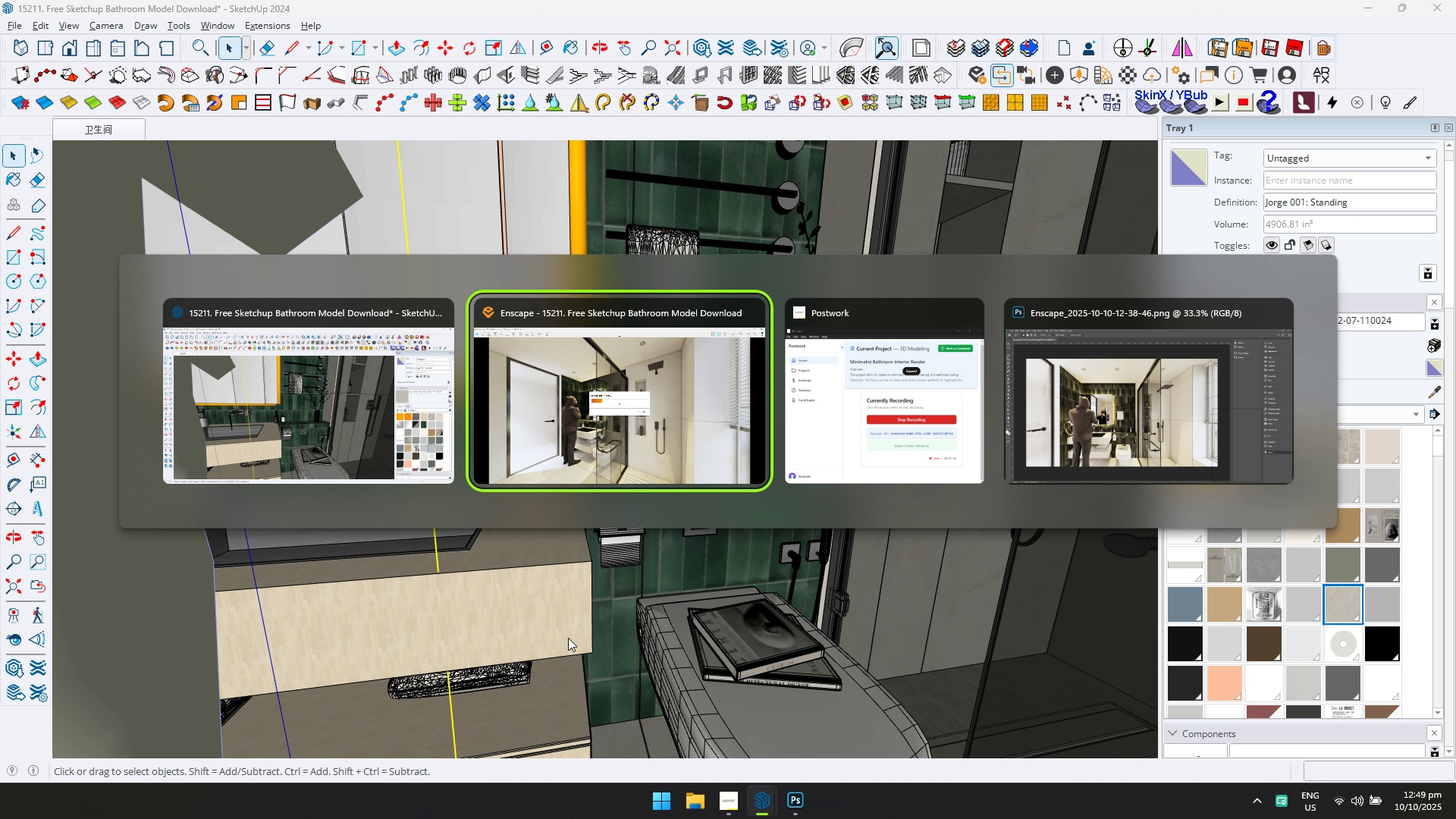 
key(Alt+Tab)
 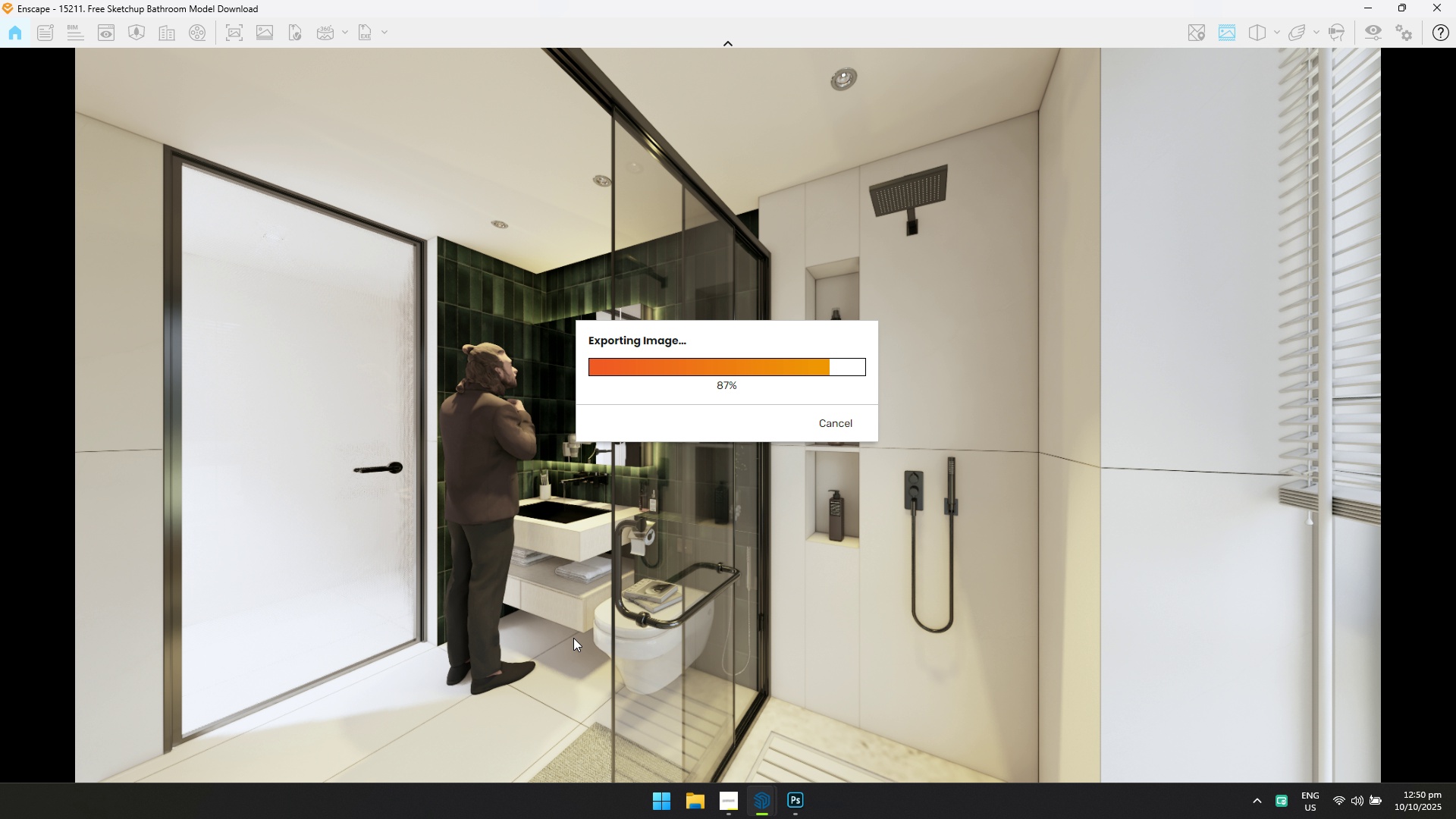 
wait(43.25)
 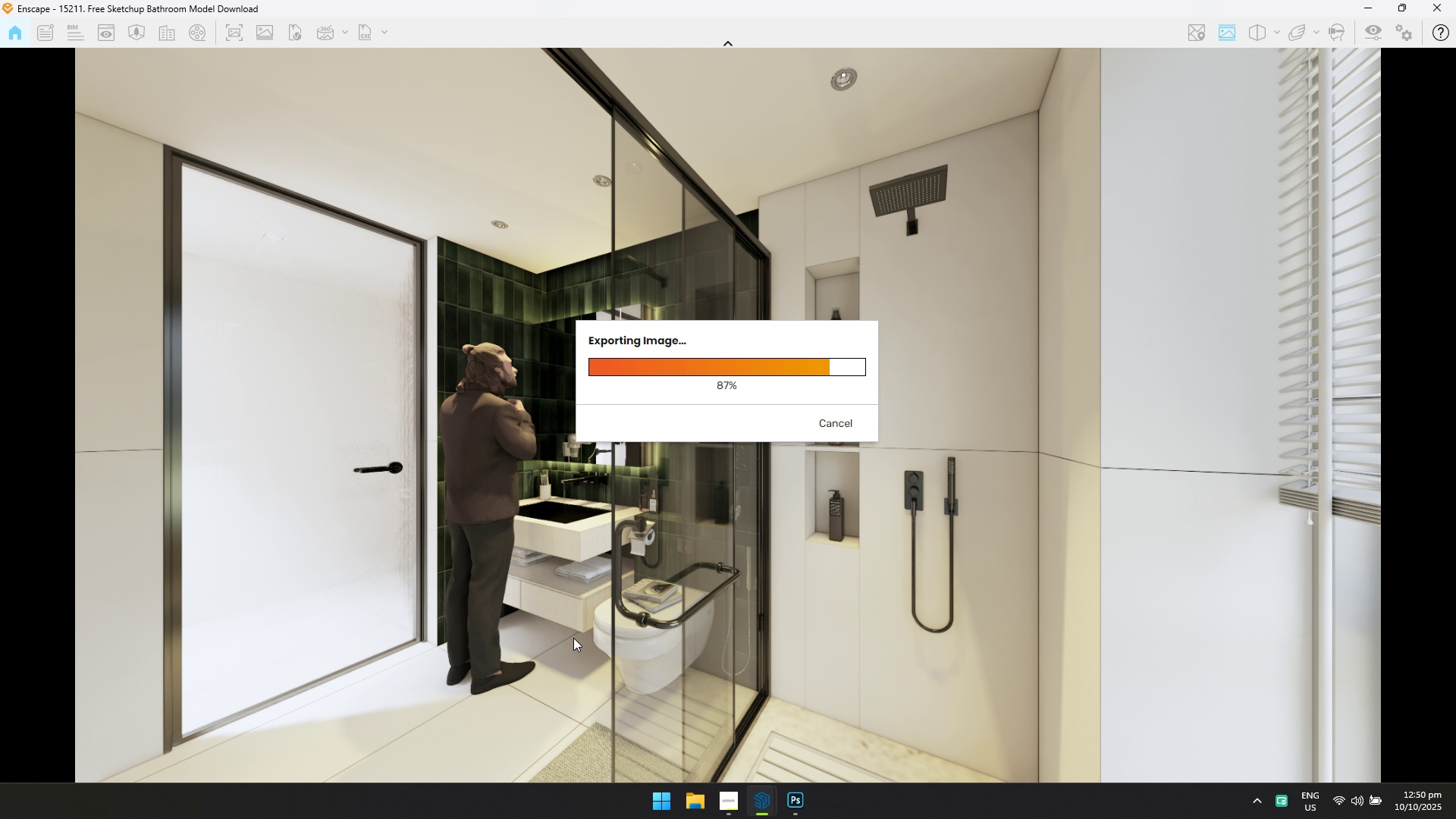 
hold_key(key=W, duration=0.71)